 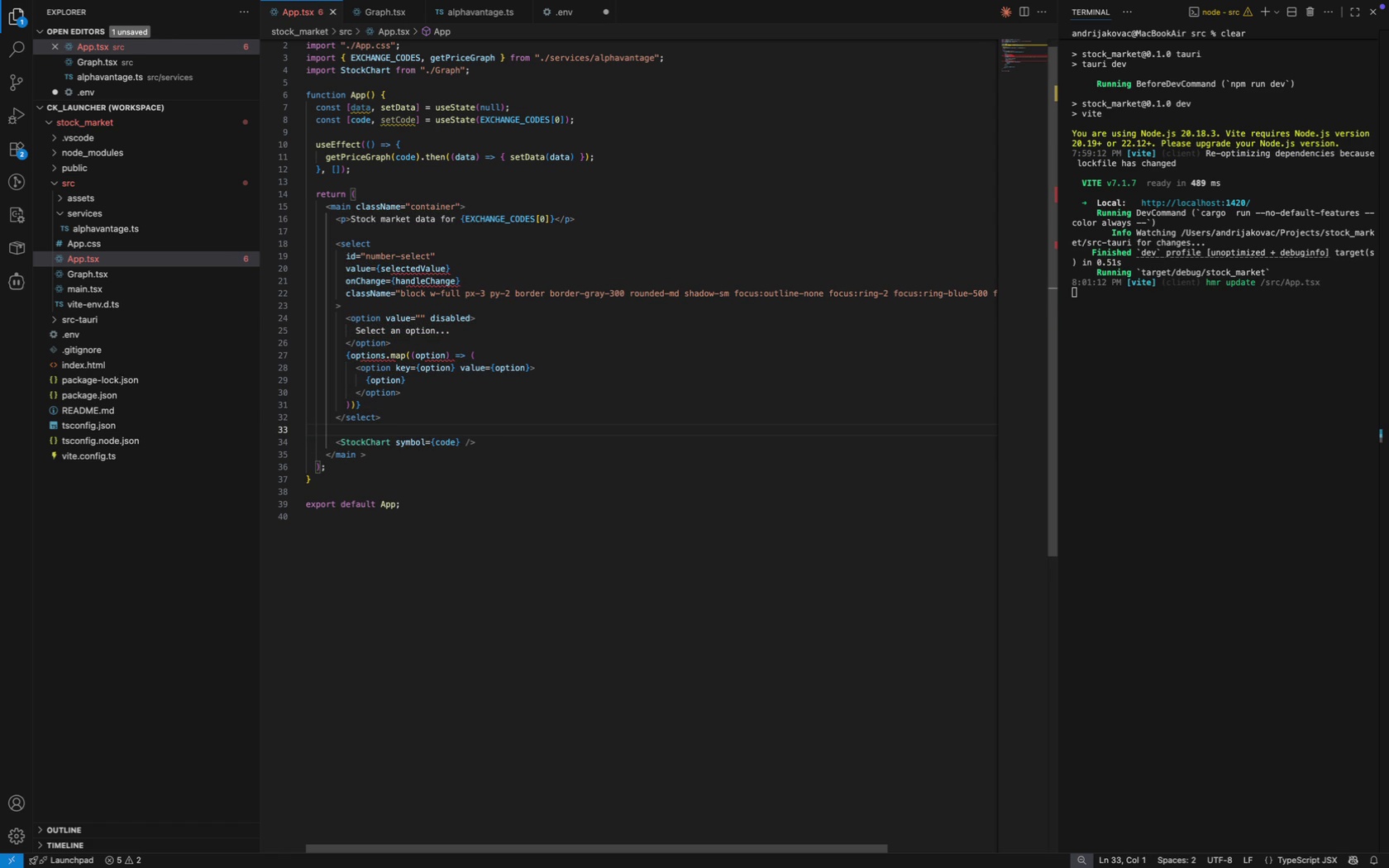 
key(Meta+S)
 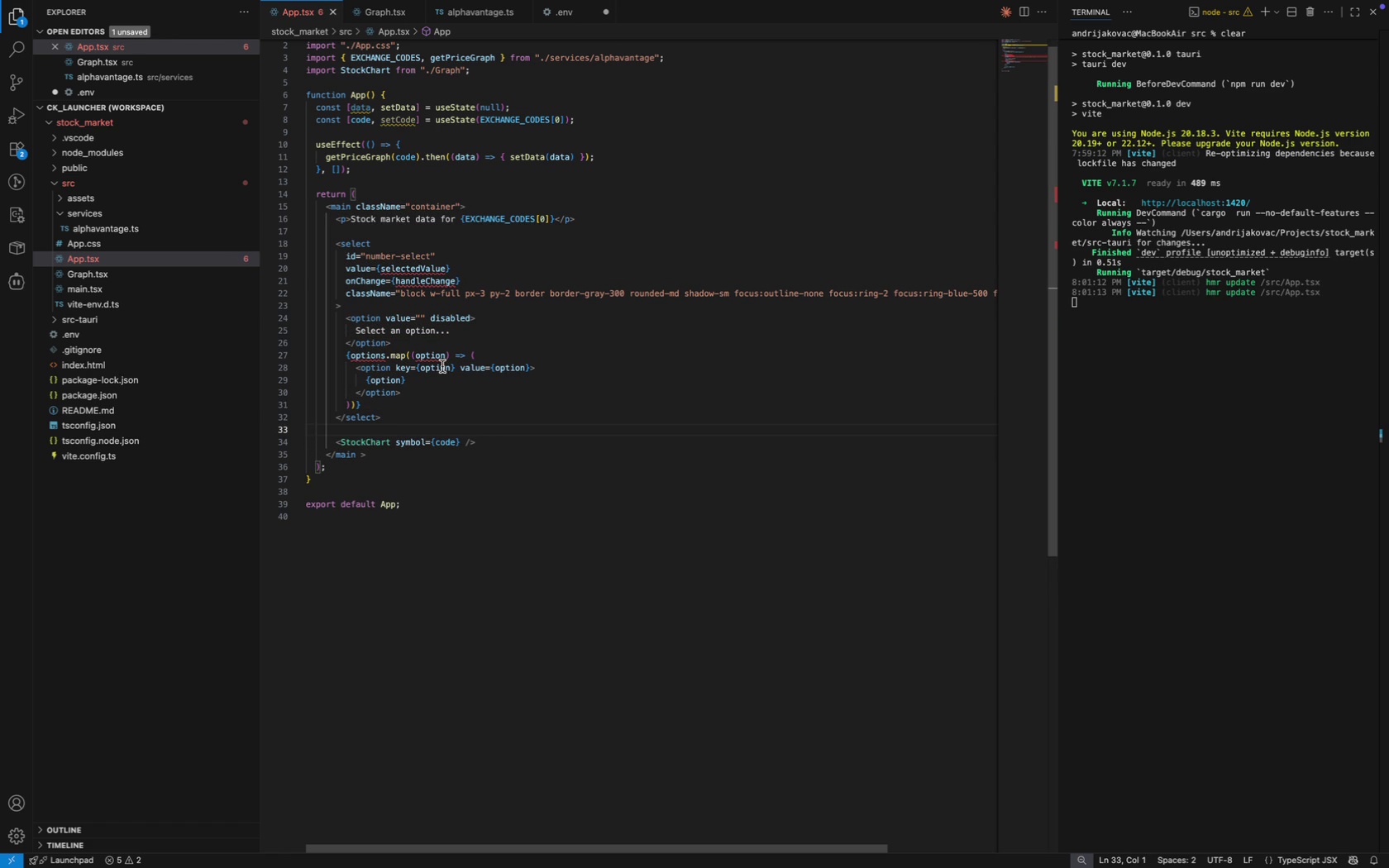 
key(Meta+CommandLeft)
 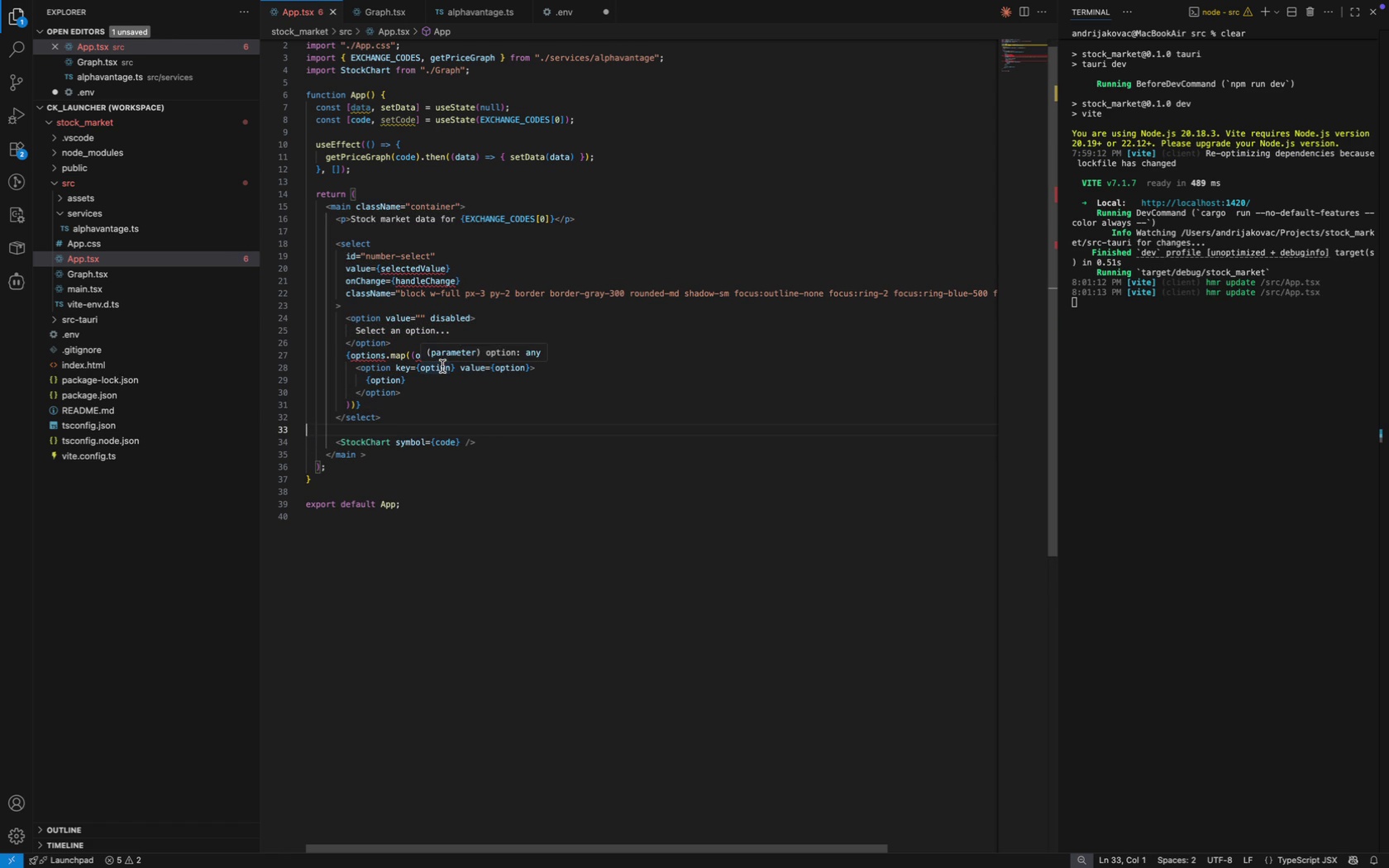 
key(Meta+Shift+ShiftLeft)
 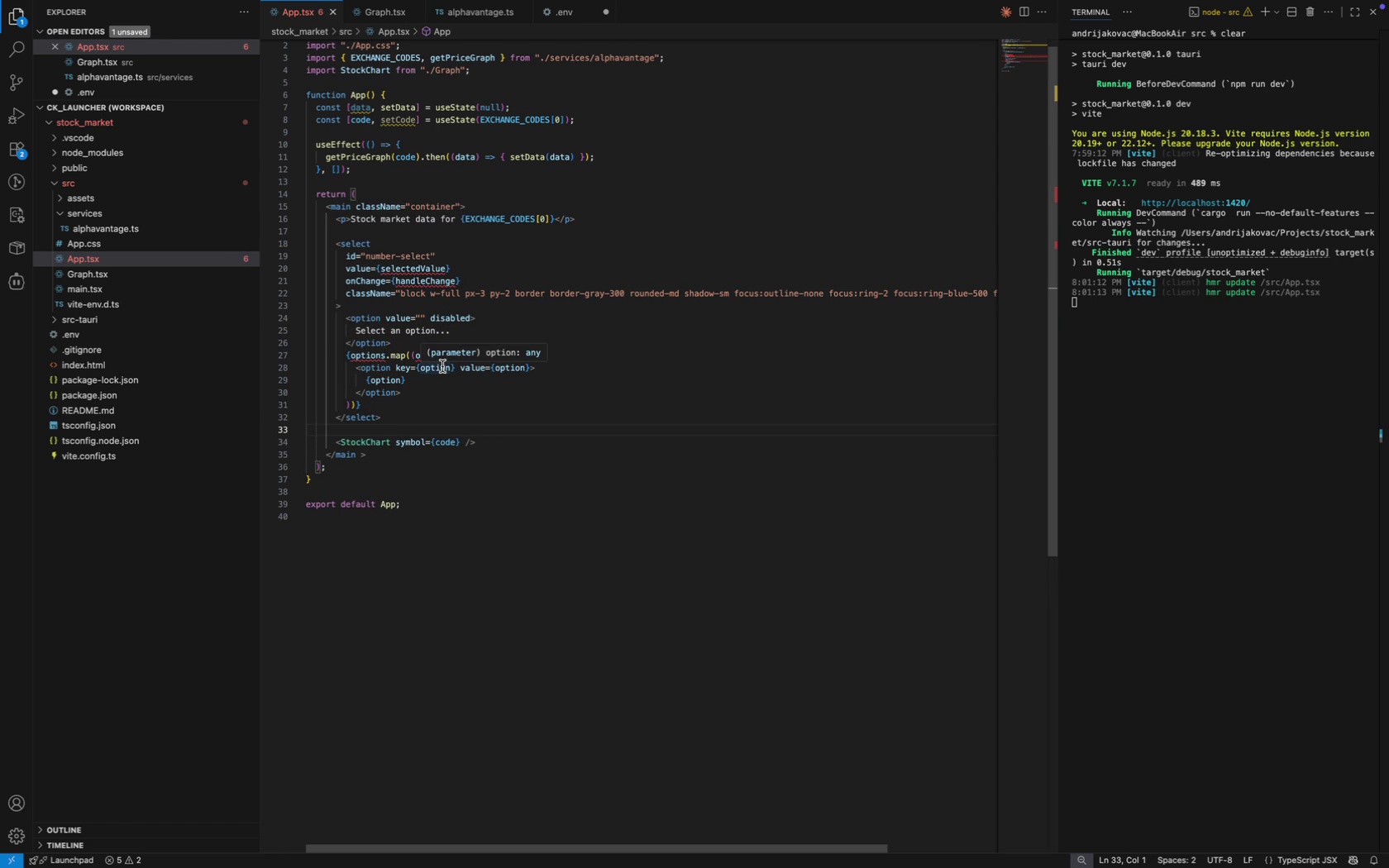 
key(Meta+Shift+P)
 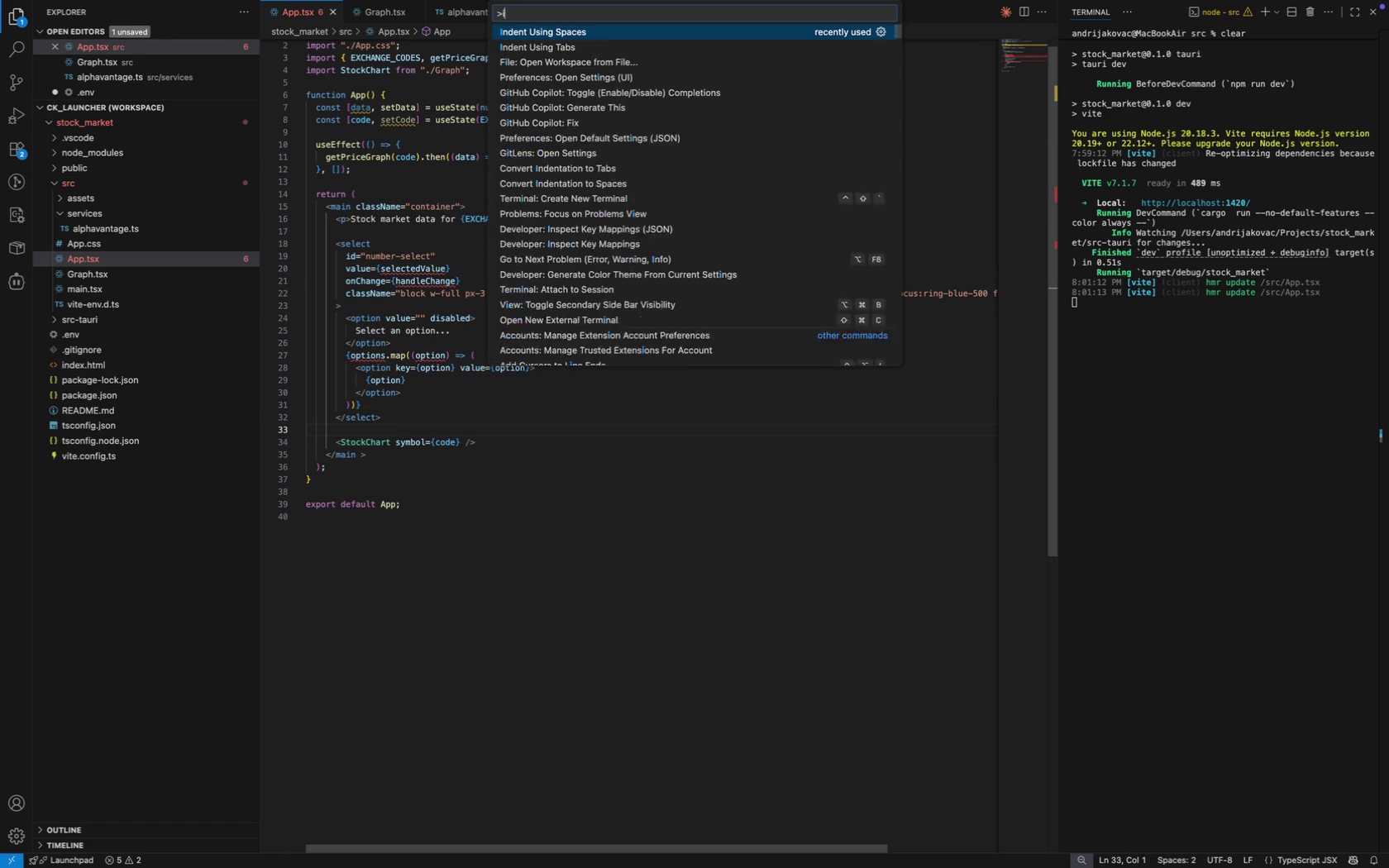 
type(inden)
 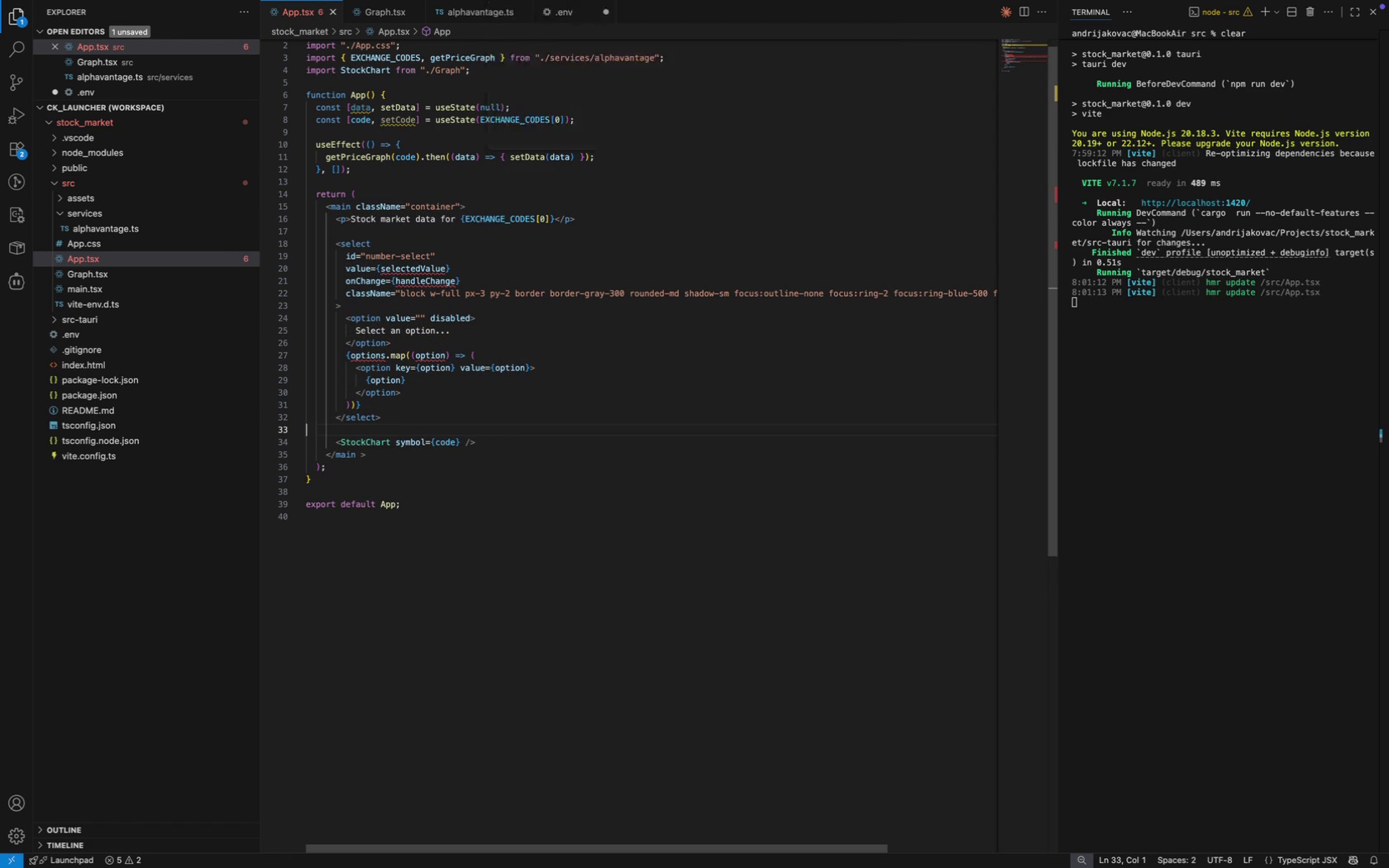 
key(Enter)
 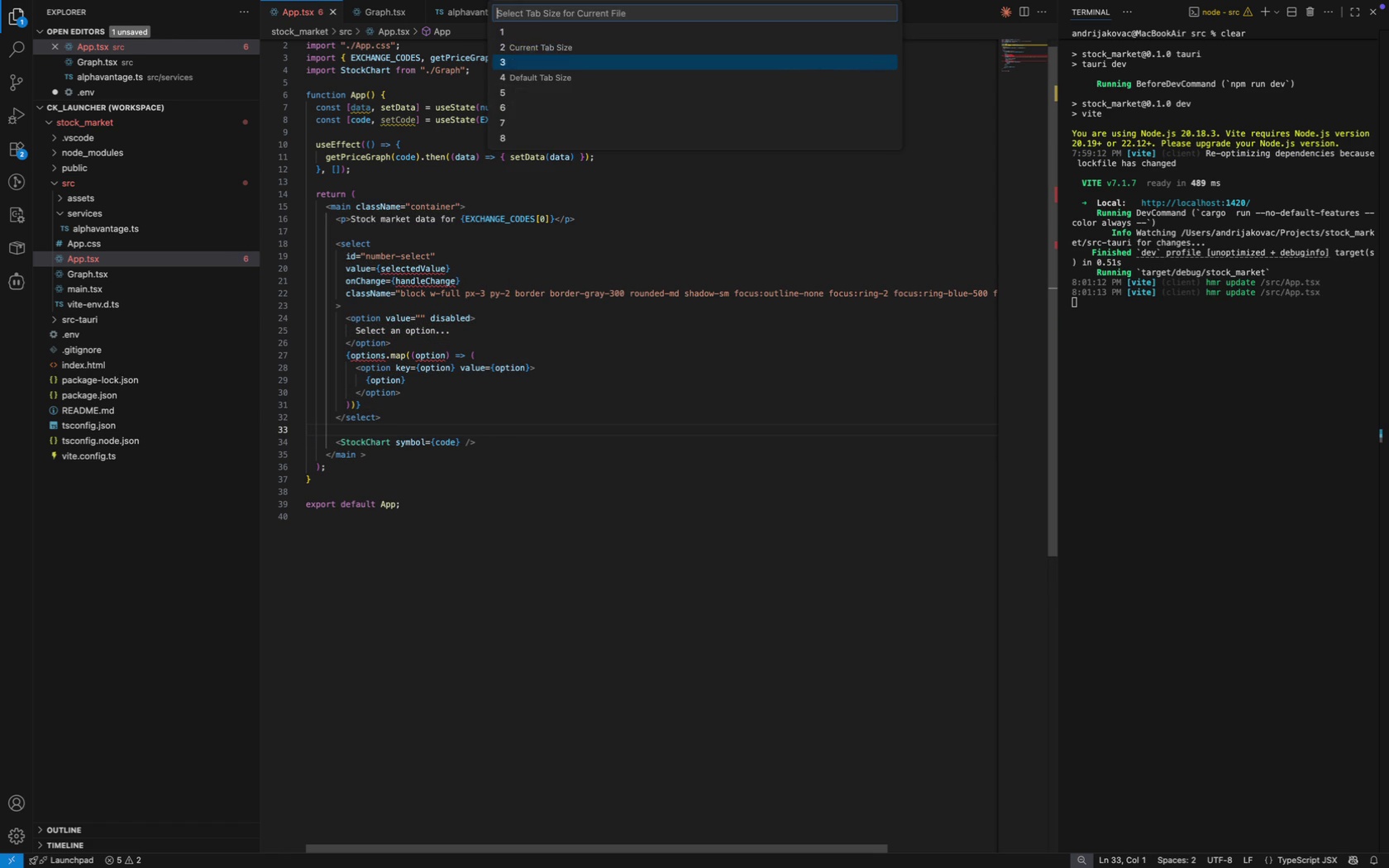 
key(ArrowDown)
 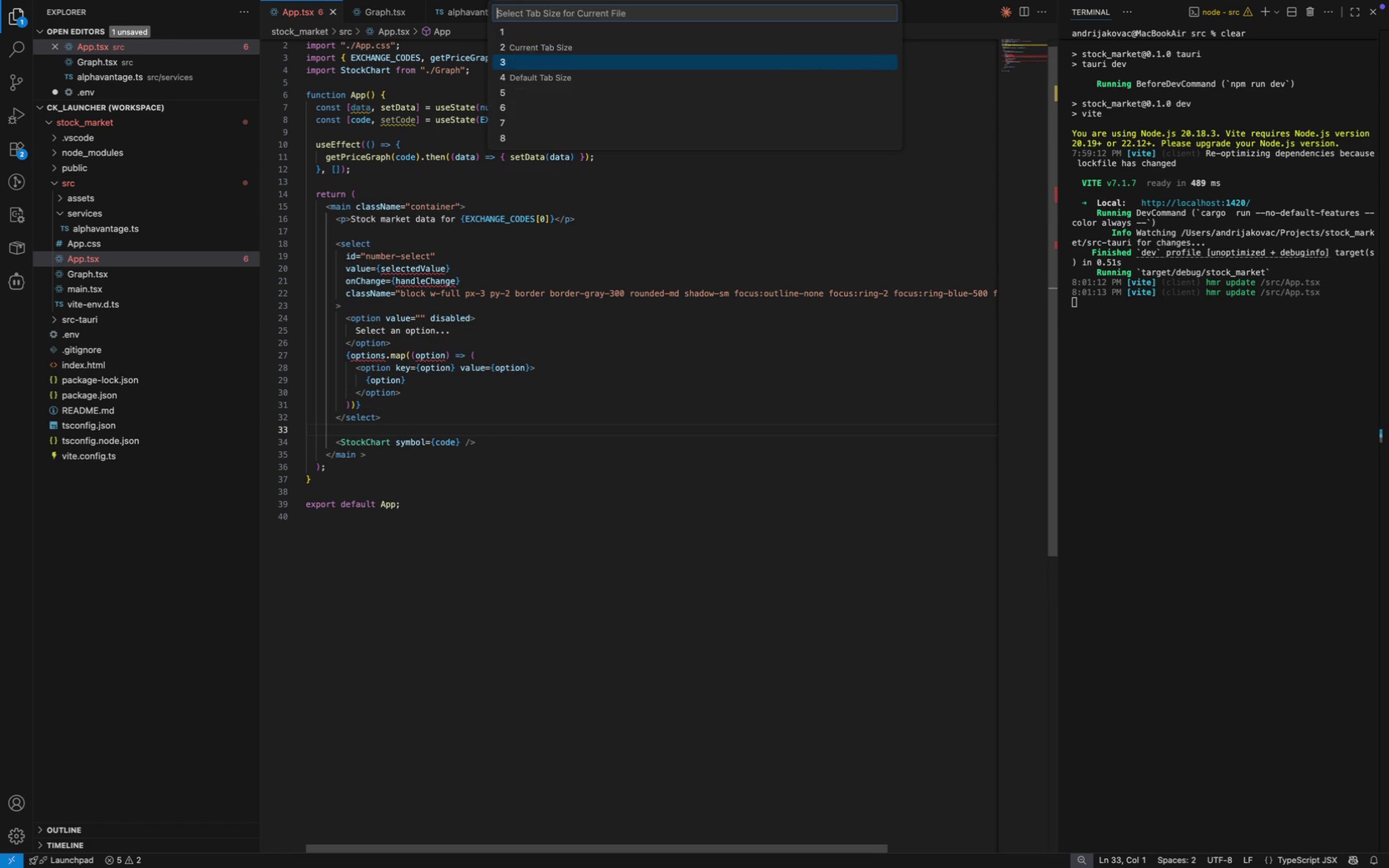 
key(ArrowDown)
 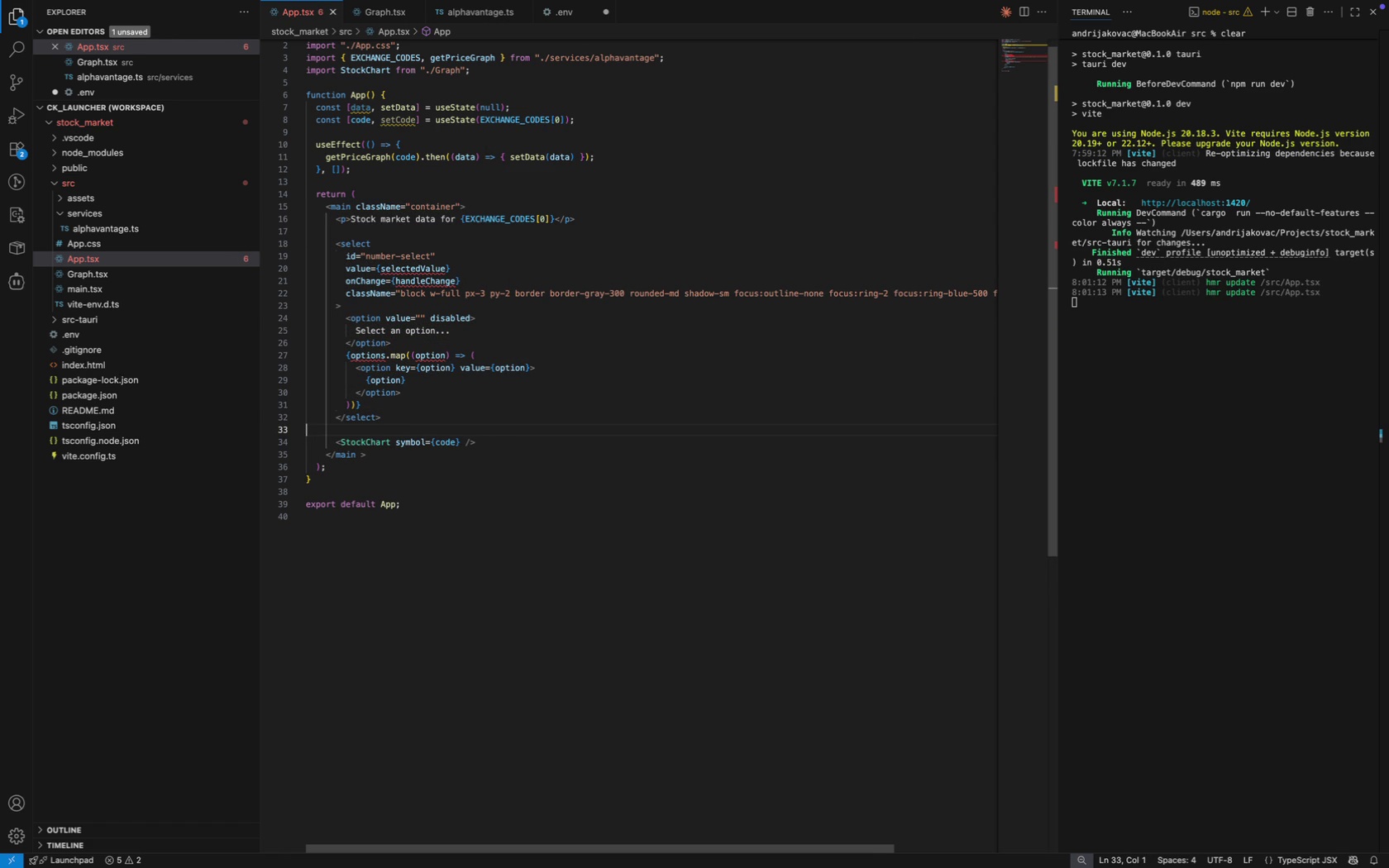 
key(Enter)